 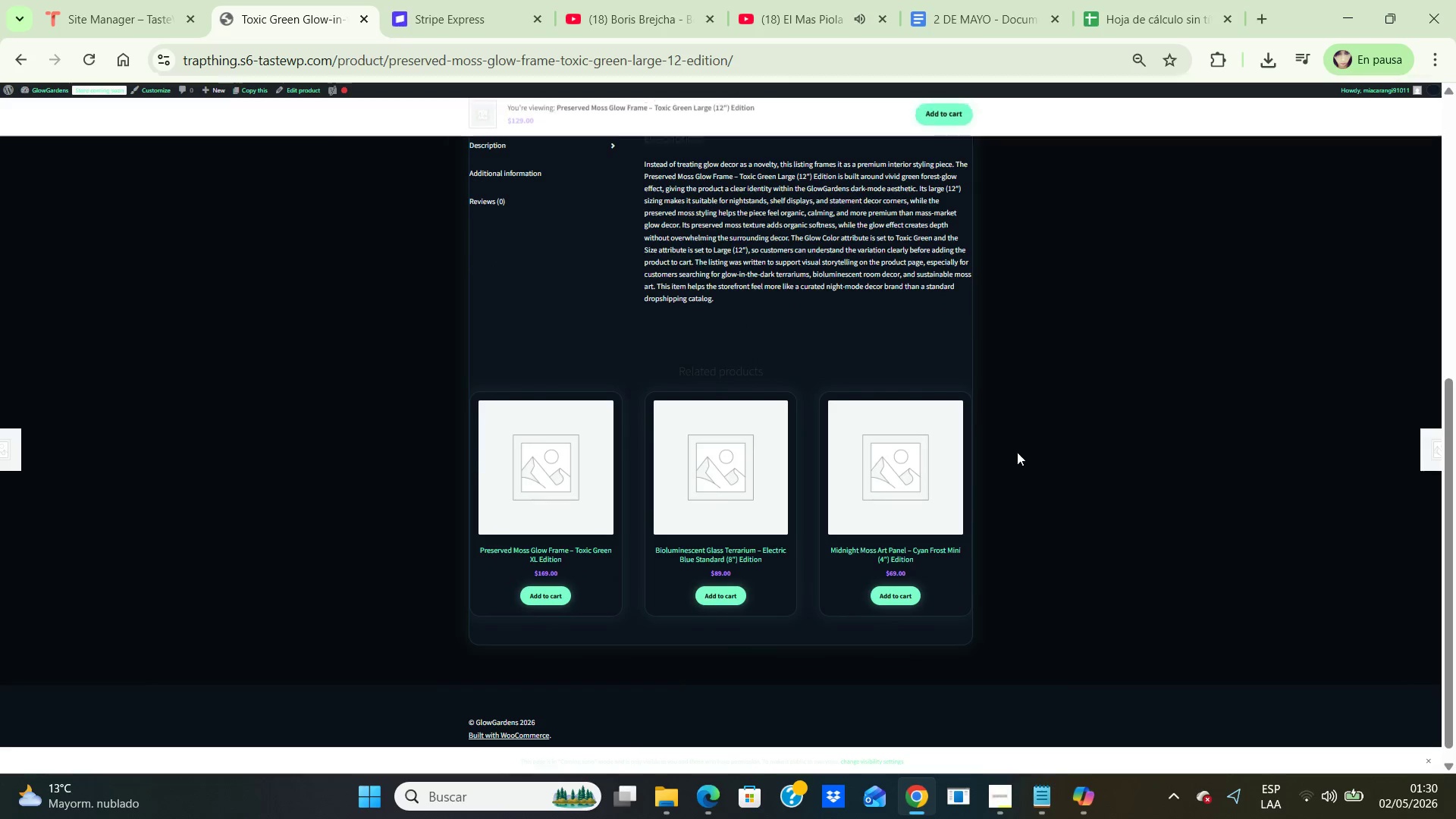 
left_click([927, 487])
 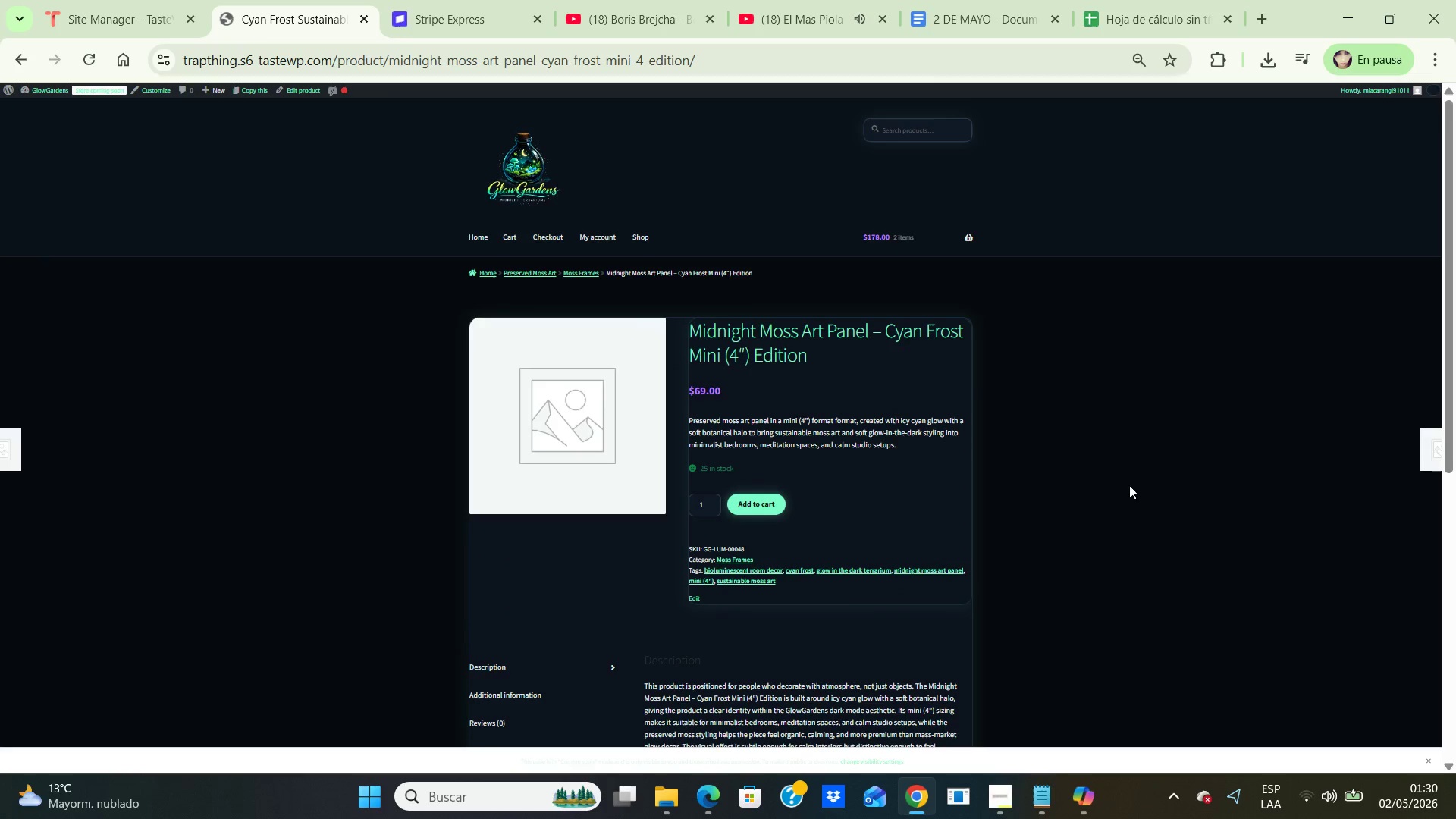 
scroll: coordinate [1137, 479], scroll_direction: down, amount: 2.0
 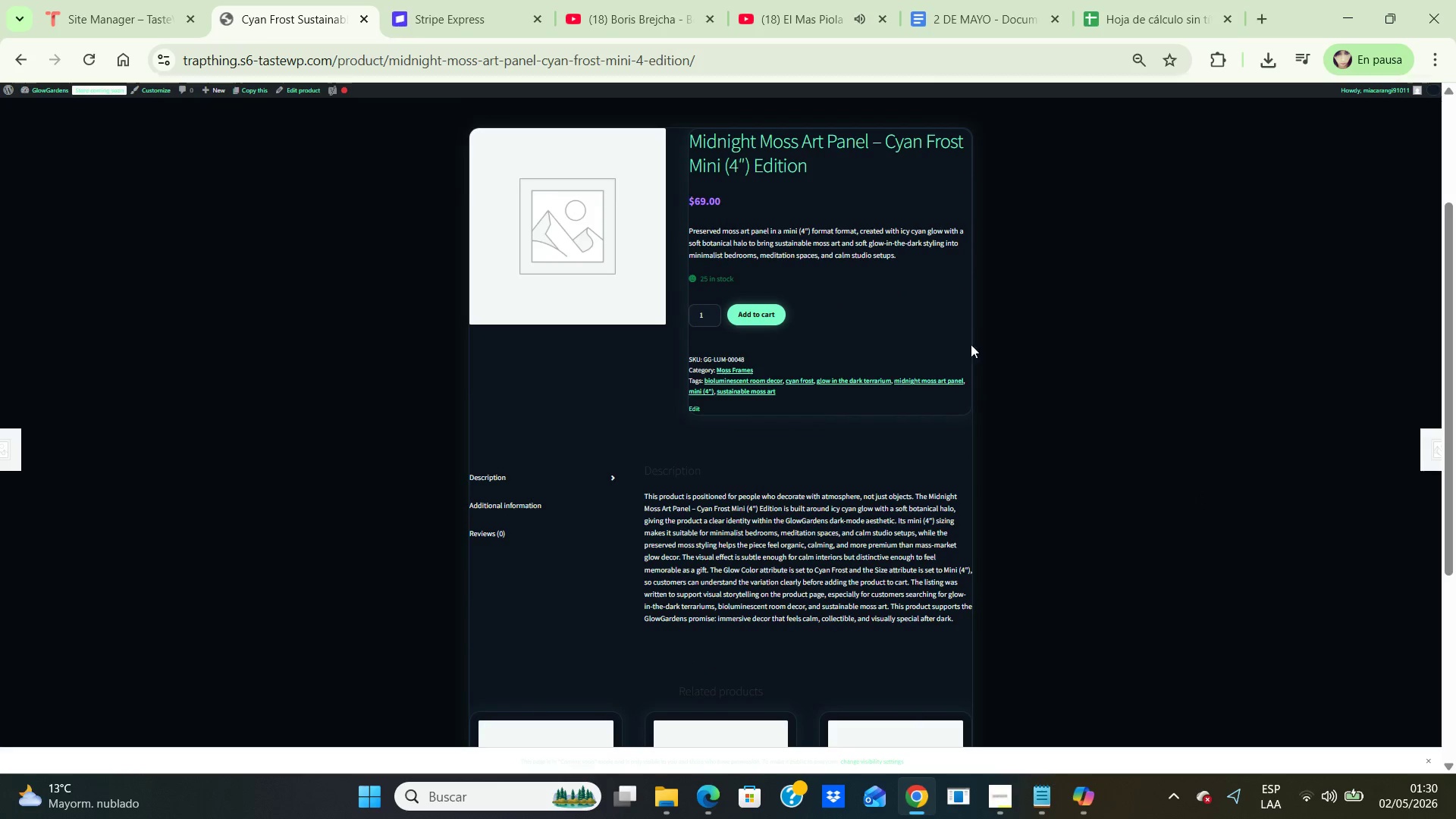 
mouse_move([400, 13])
 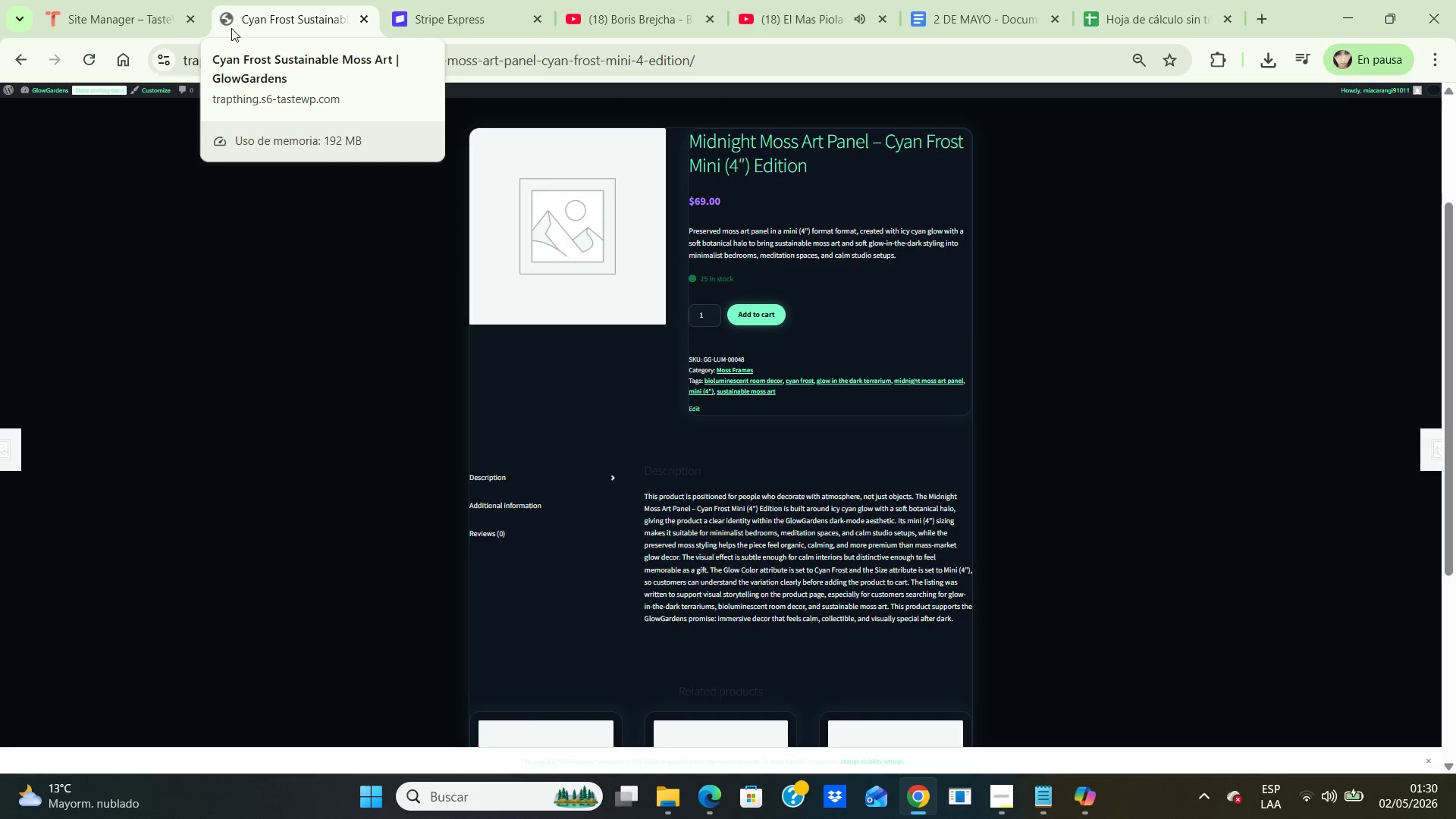 
wait(6.94)
 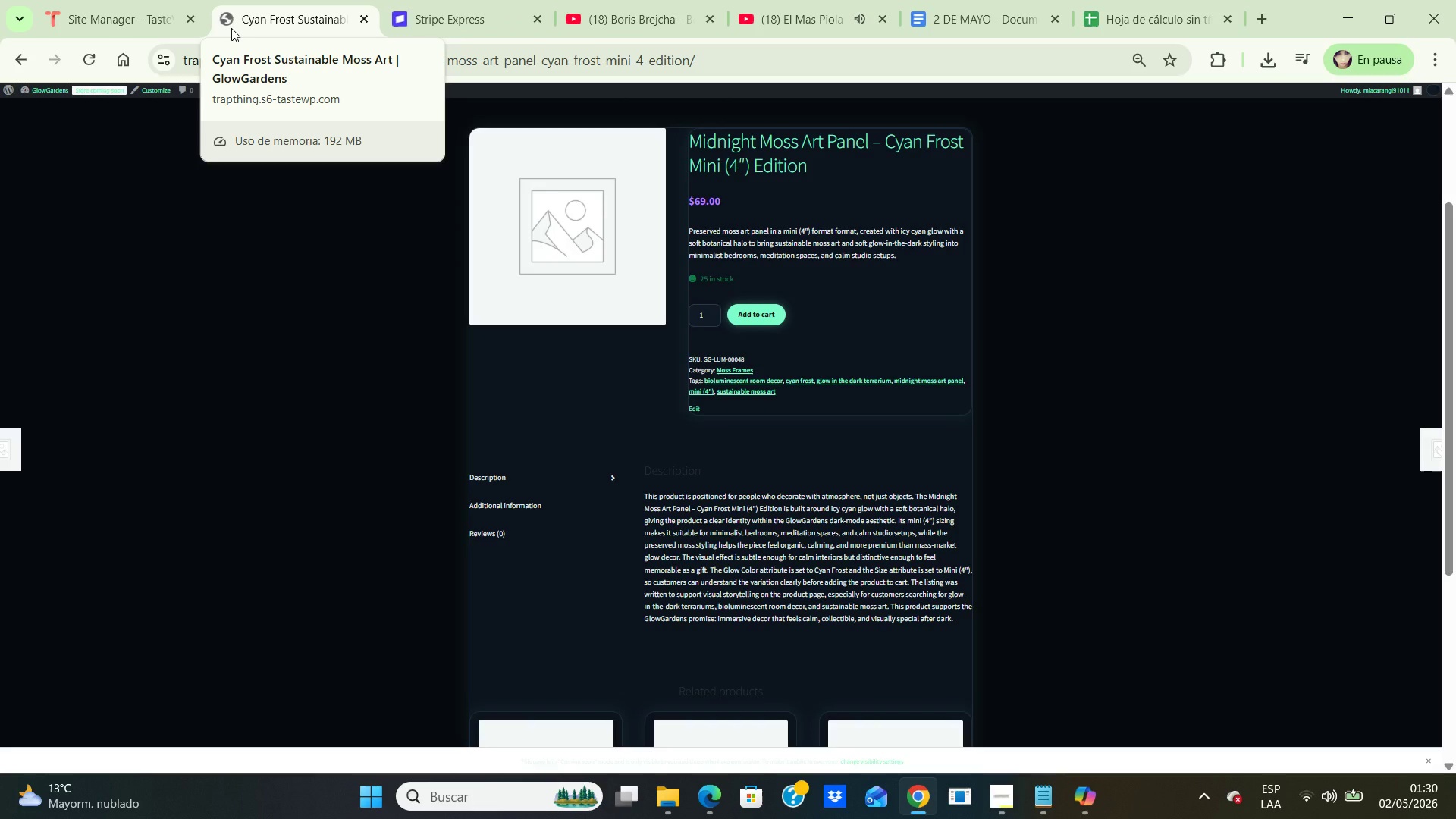 
left_click([225, 272])
 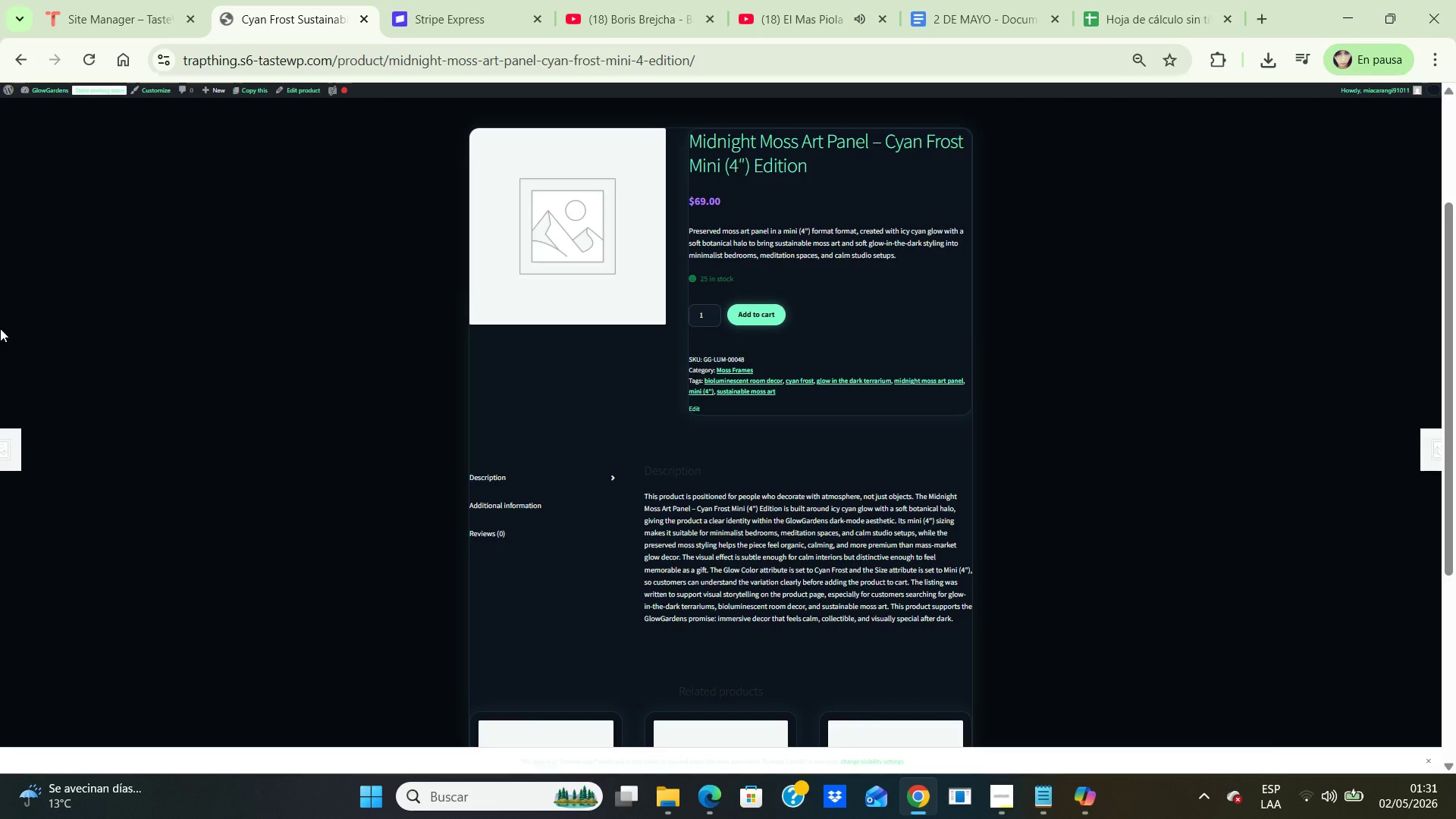 
wait(72.72)
 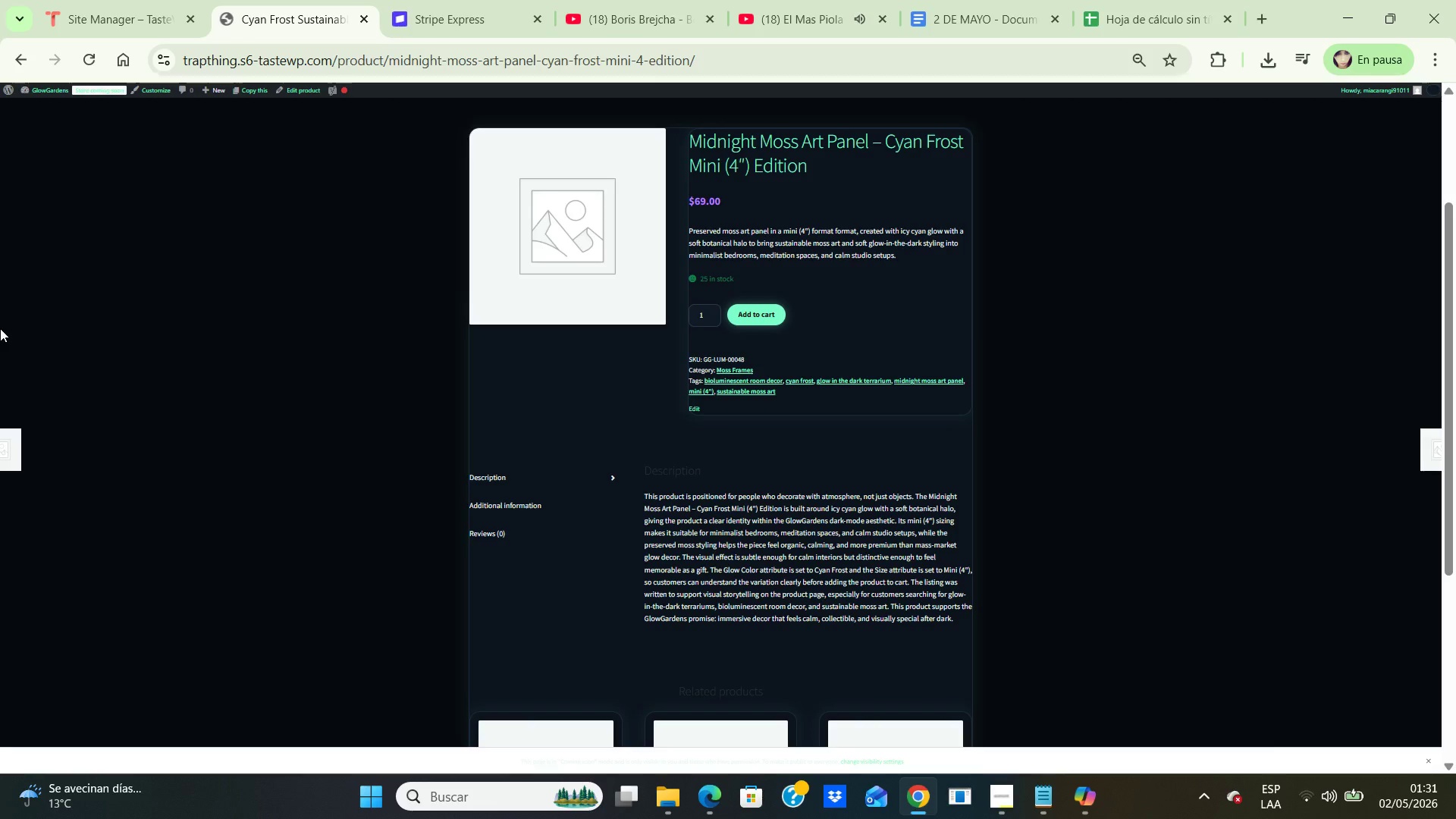 
left_click([1, 87])
 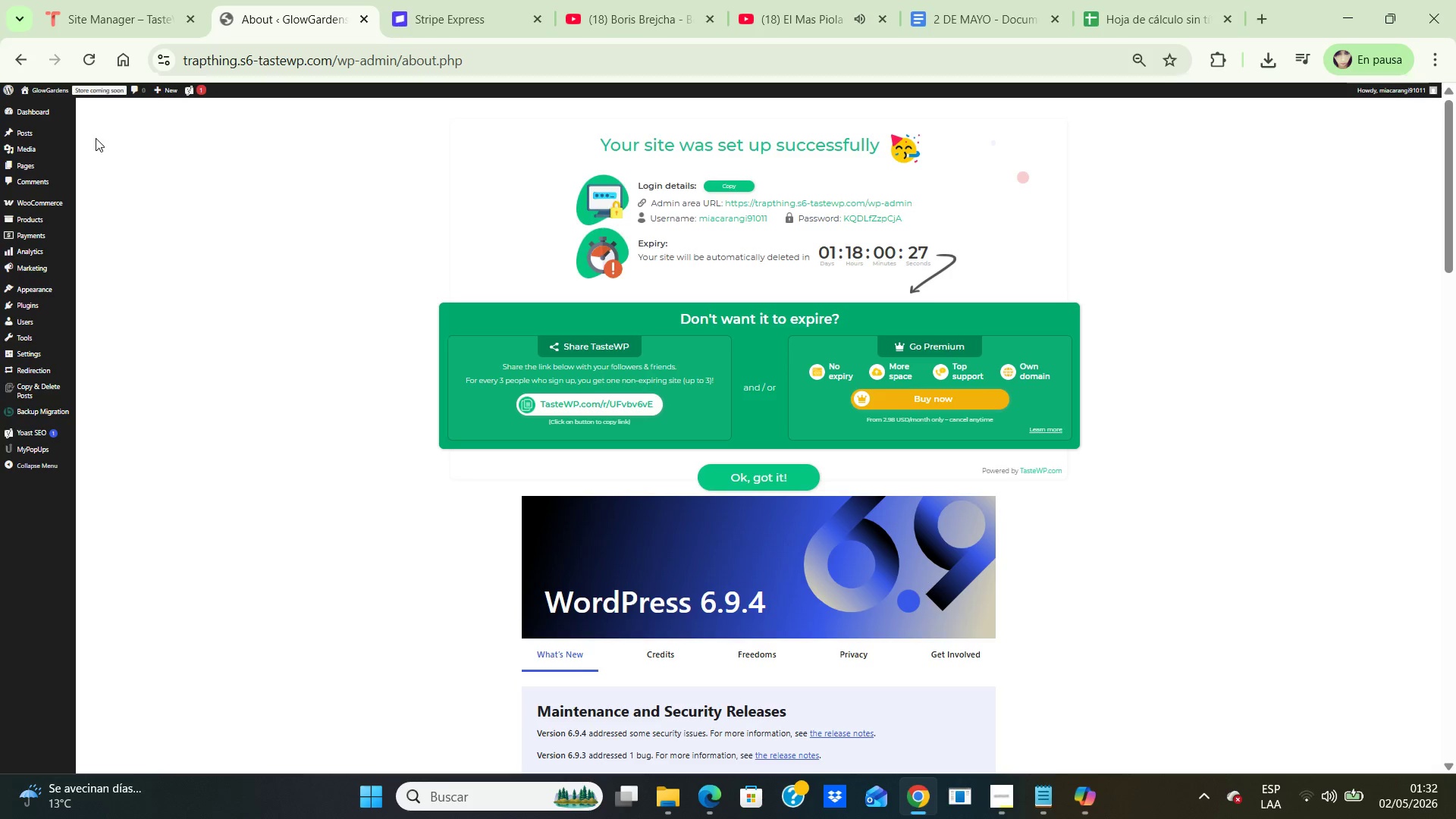 
wait(32.38)
 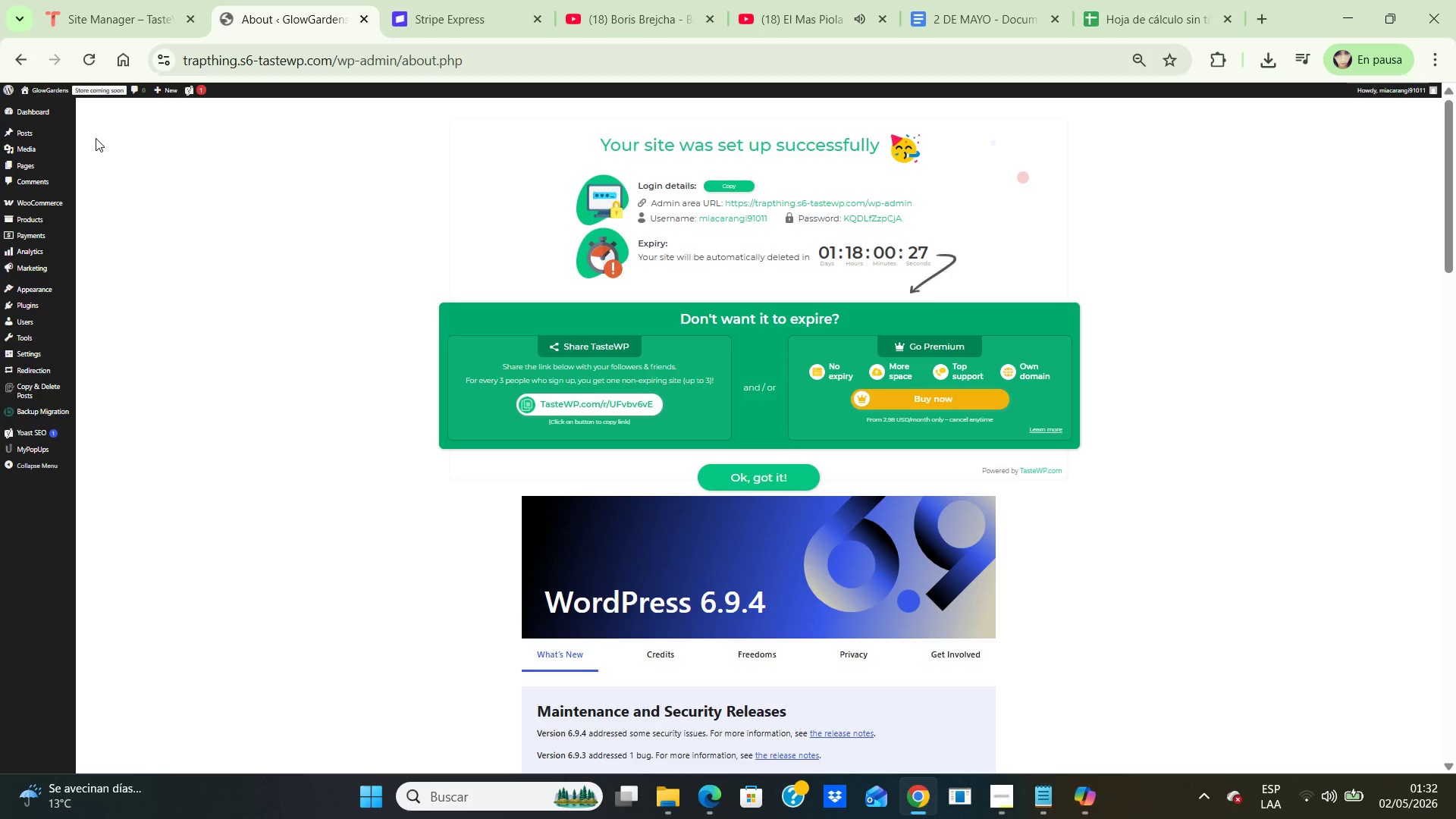 
mouse_move([62, 215])
 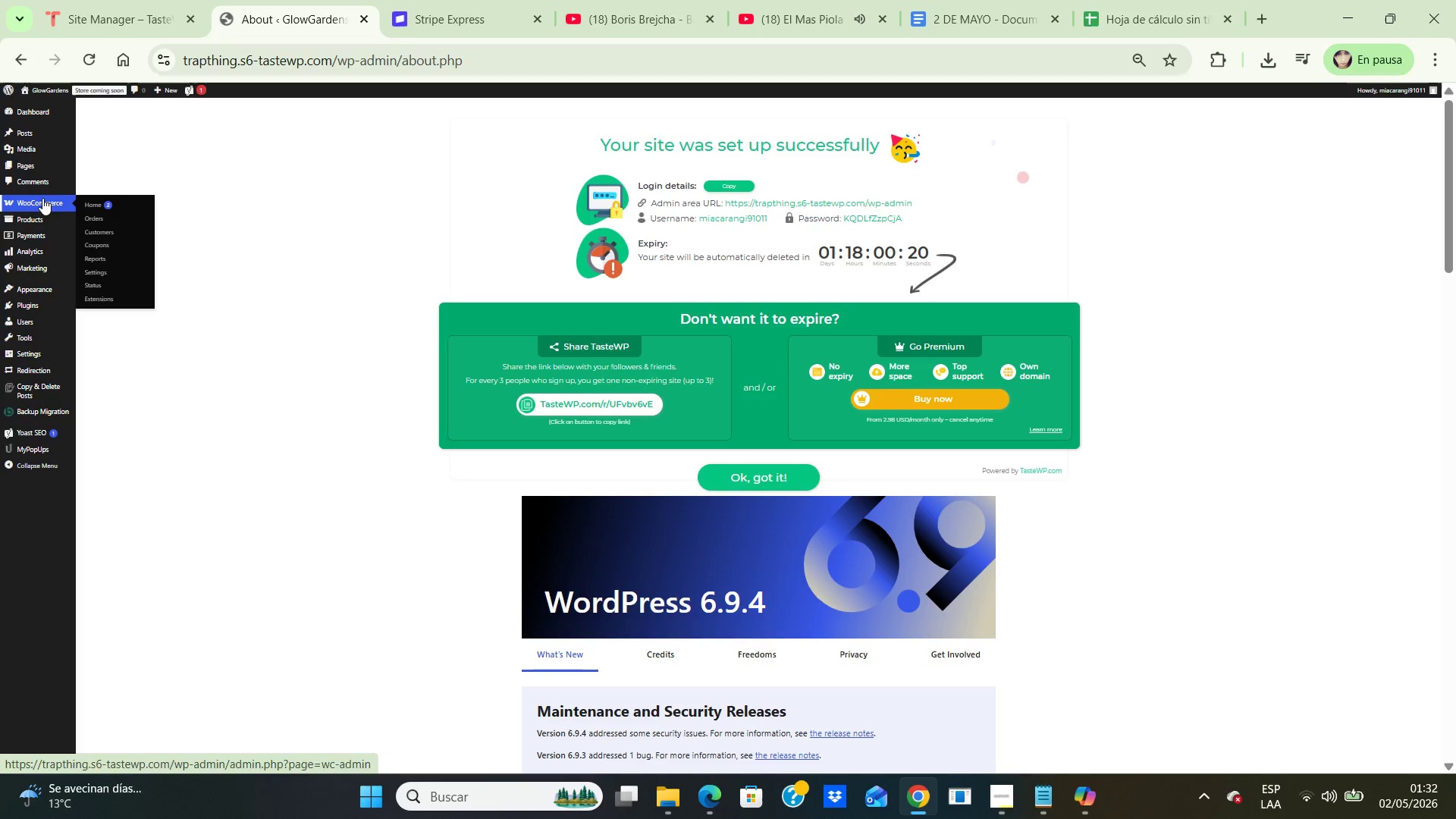 
mouse_move([46, 162])
 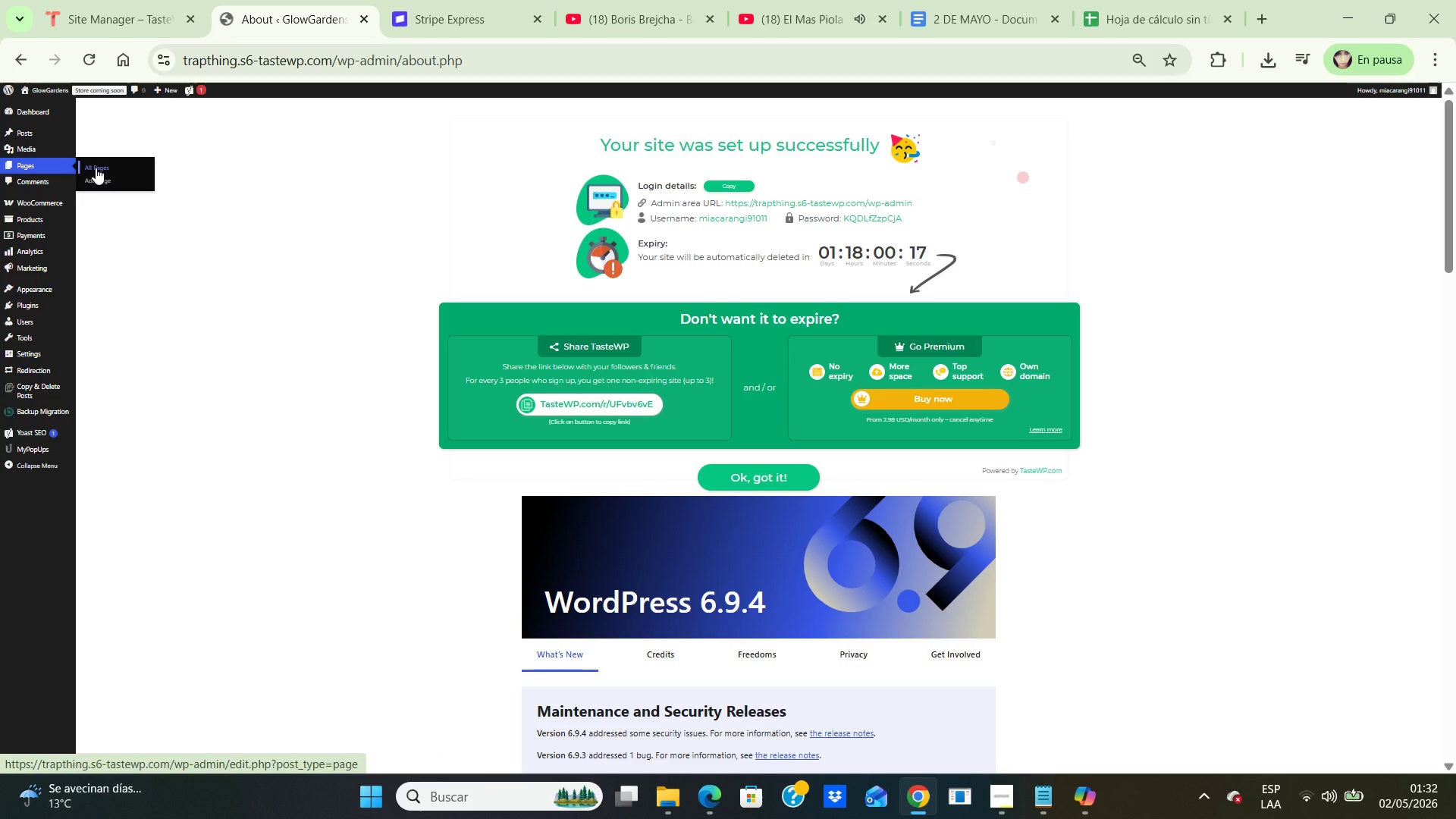 
left_click([96, 168])
 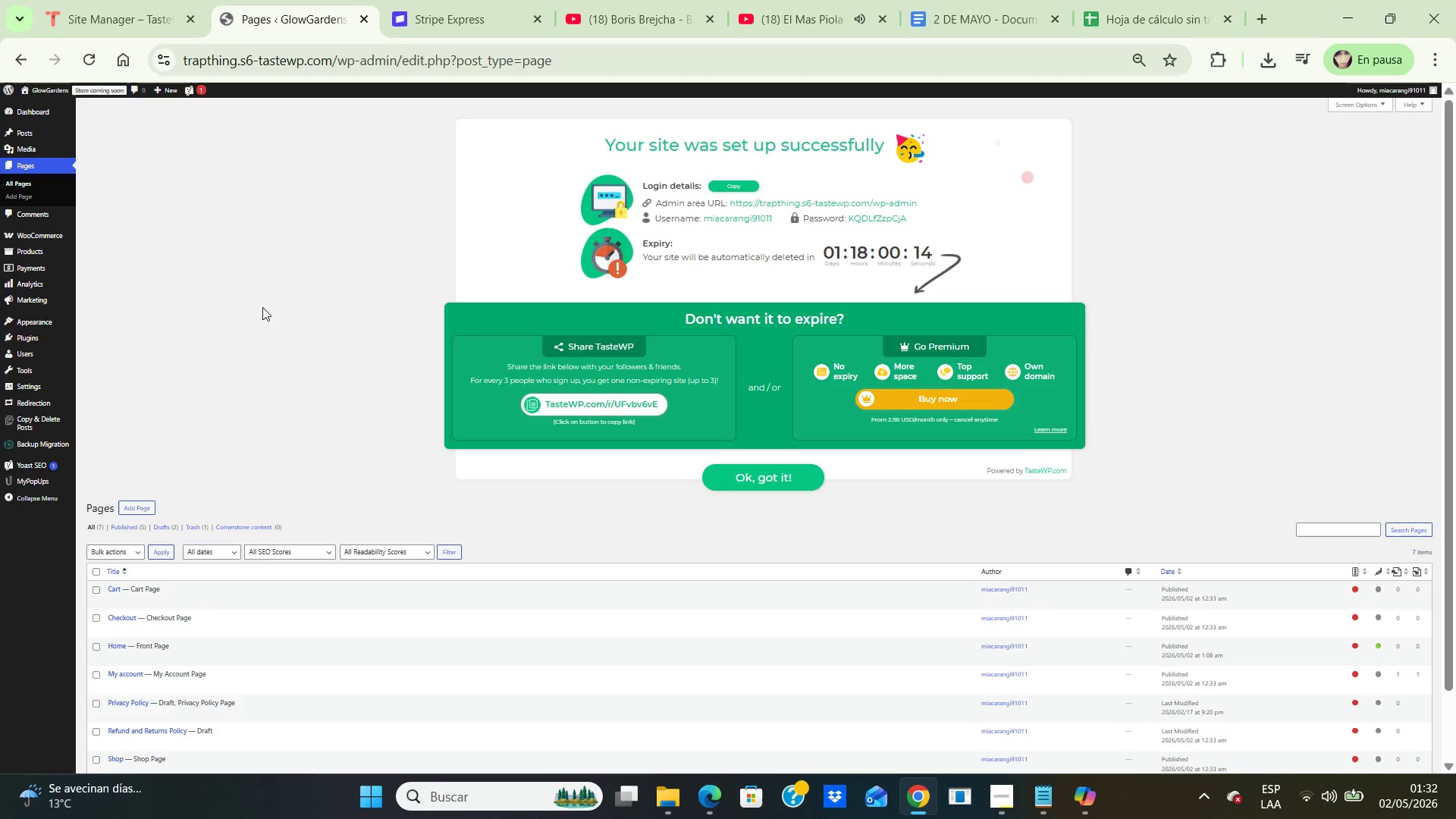 
left_click([262, 325])
 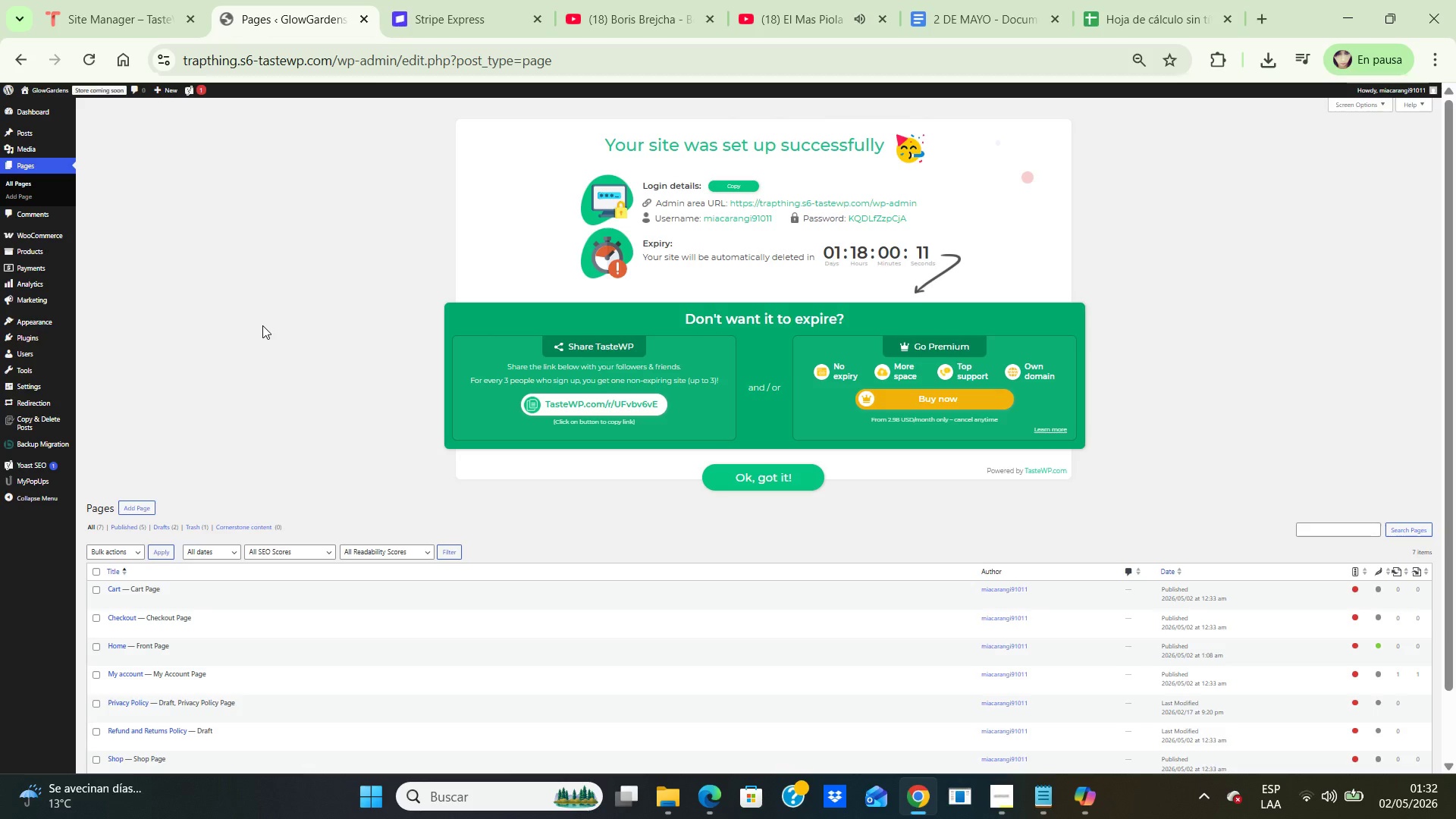 
hold_key(key=ArrowDown, duration=0.81)
 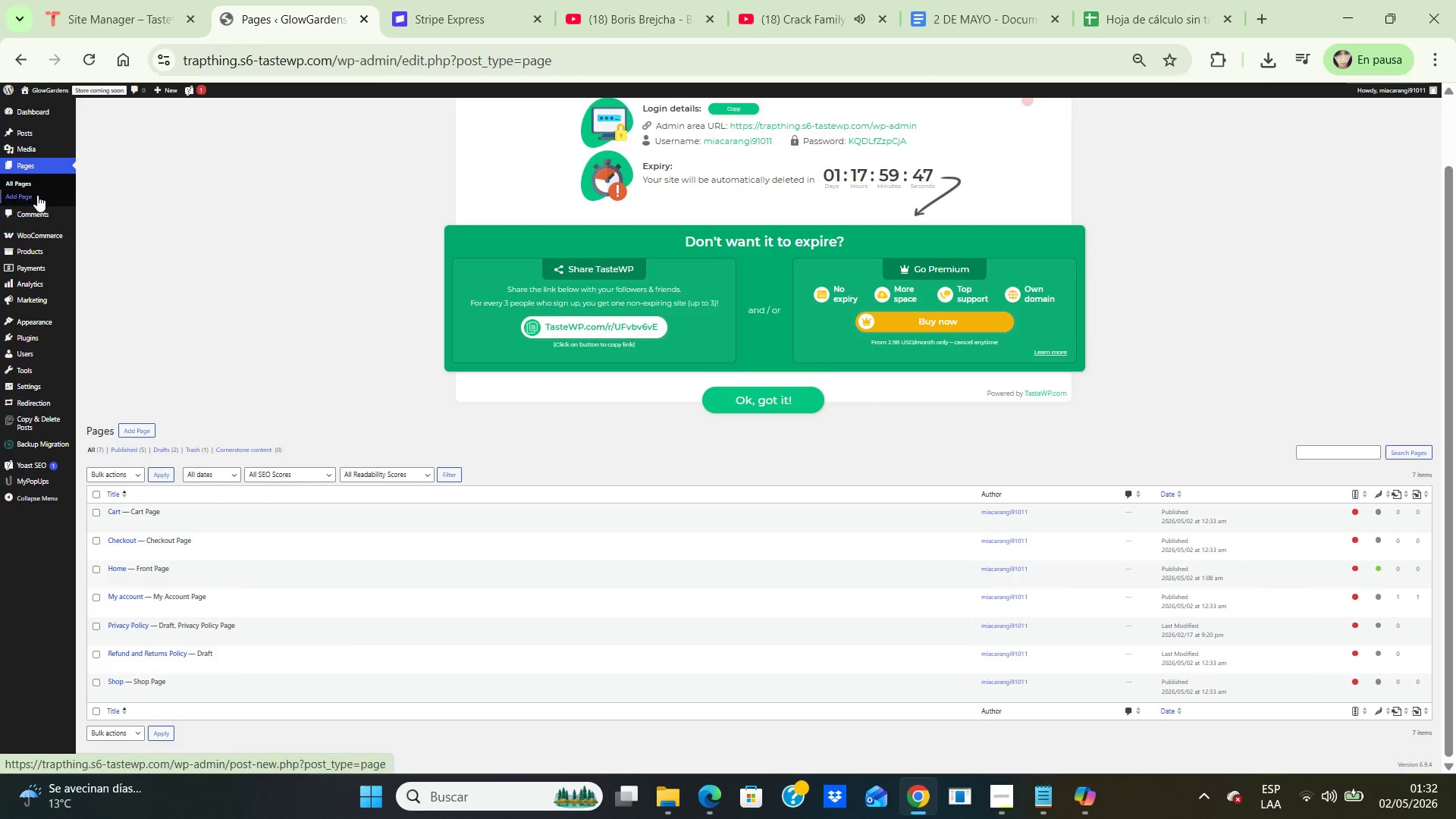 
wait(28.03)
 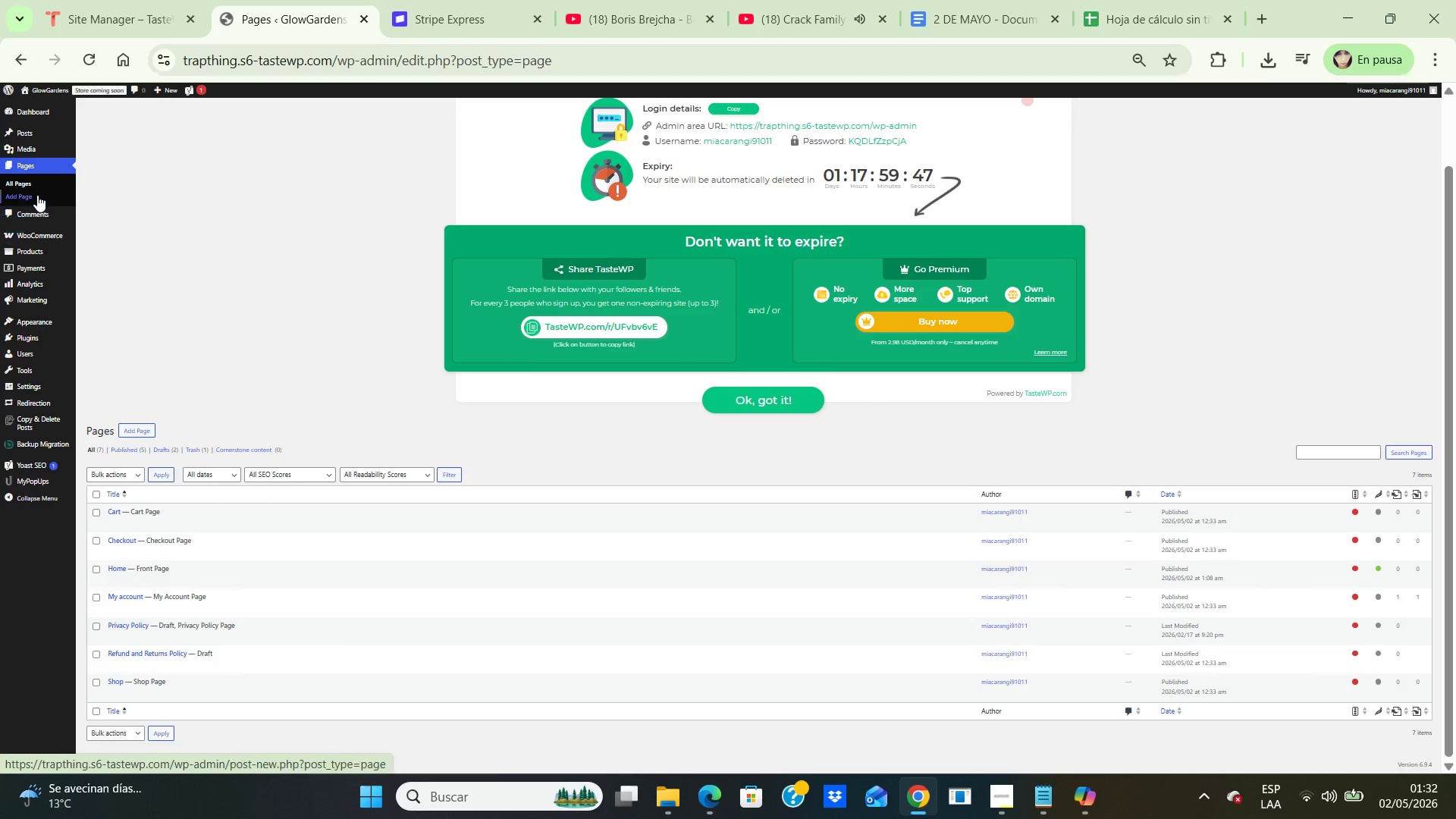 
mouse_move([144, 805])
 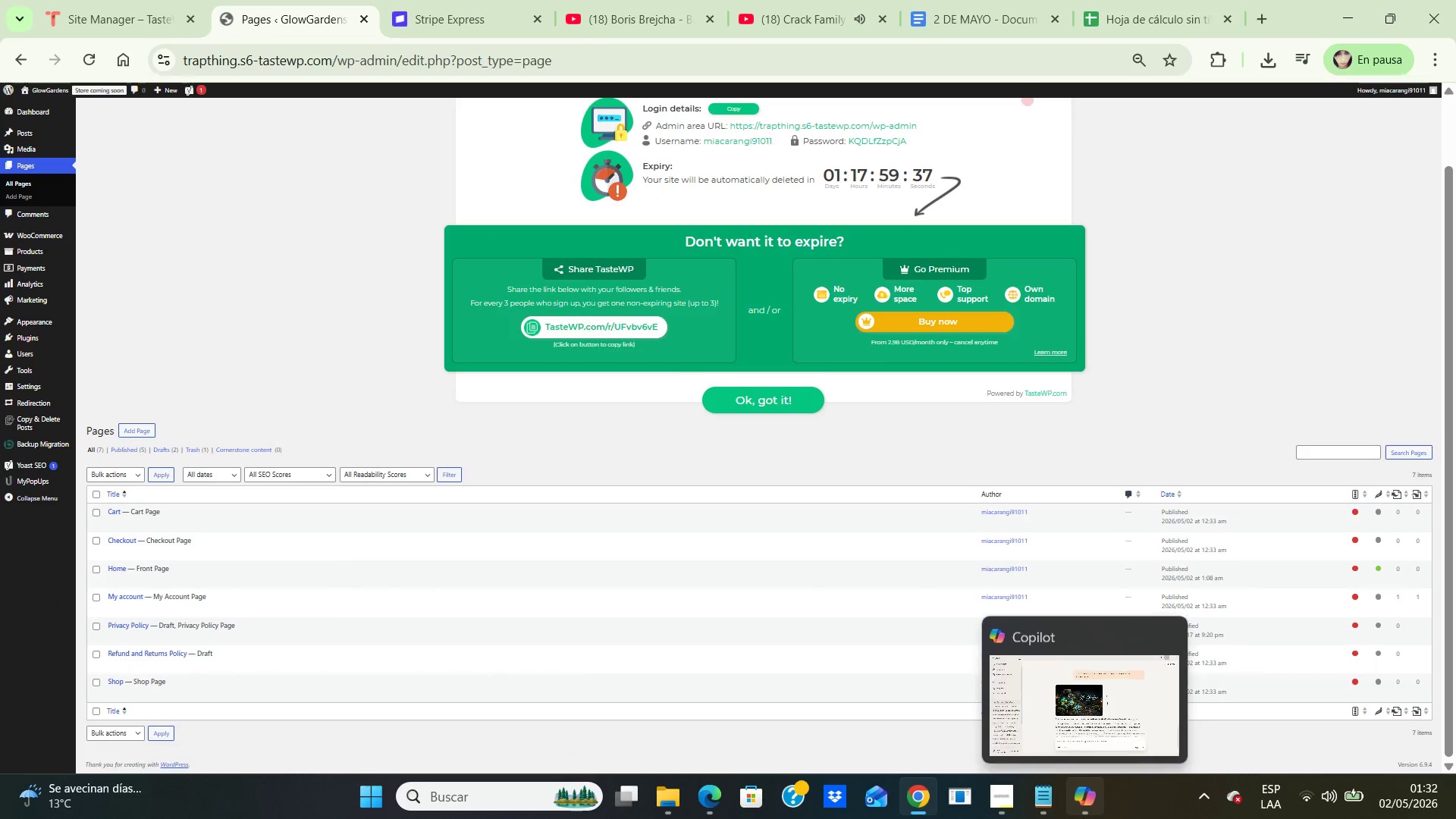 
key(Control+NumpadAdd)